 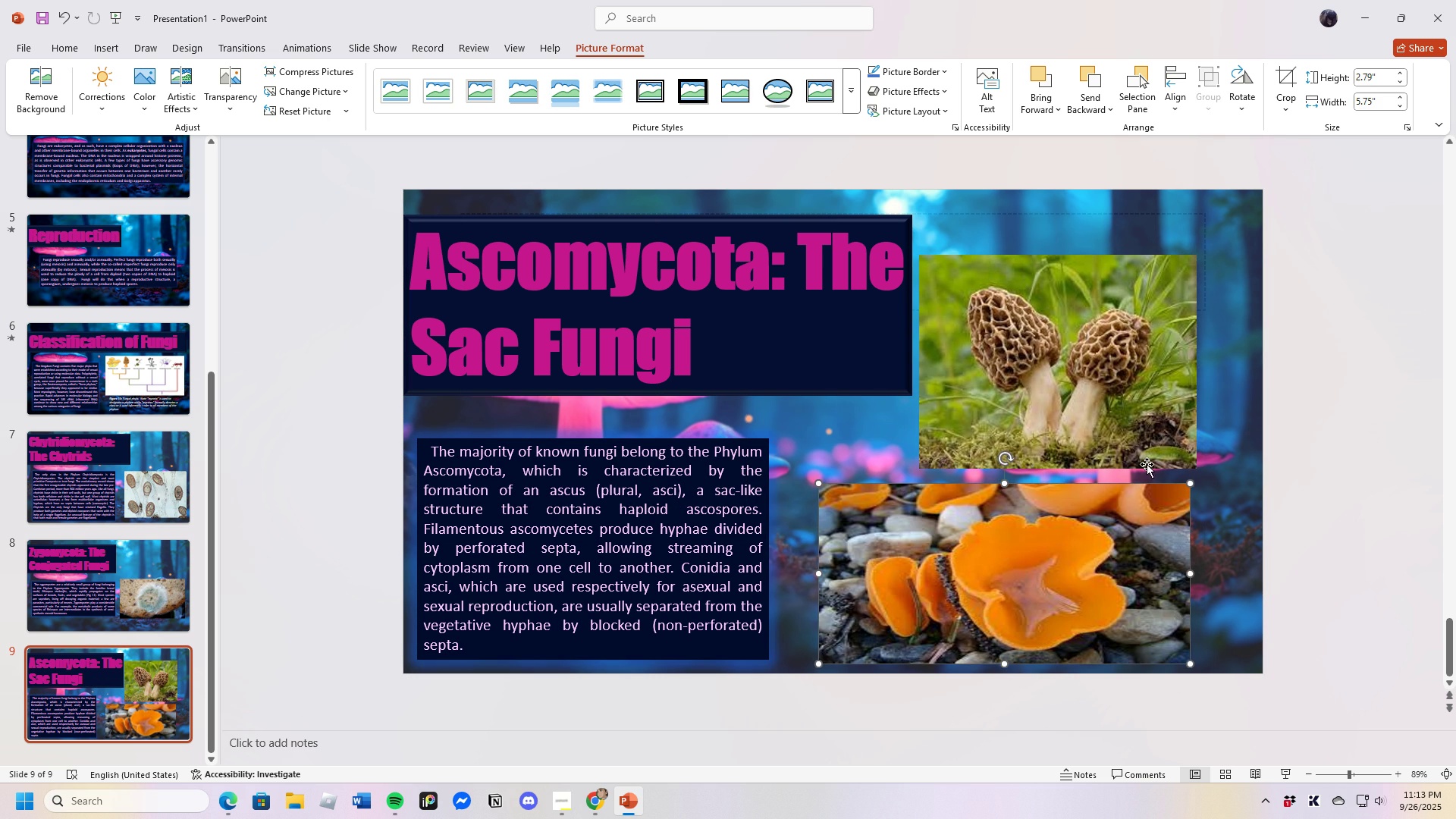 
left_click([1100, 381])
 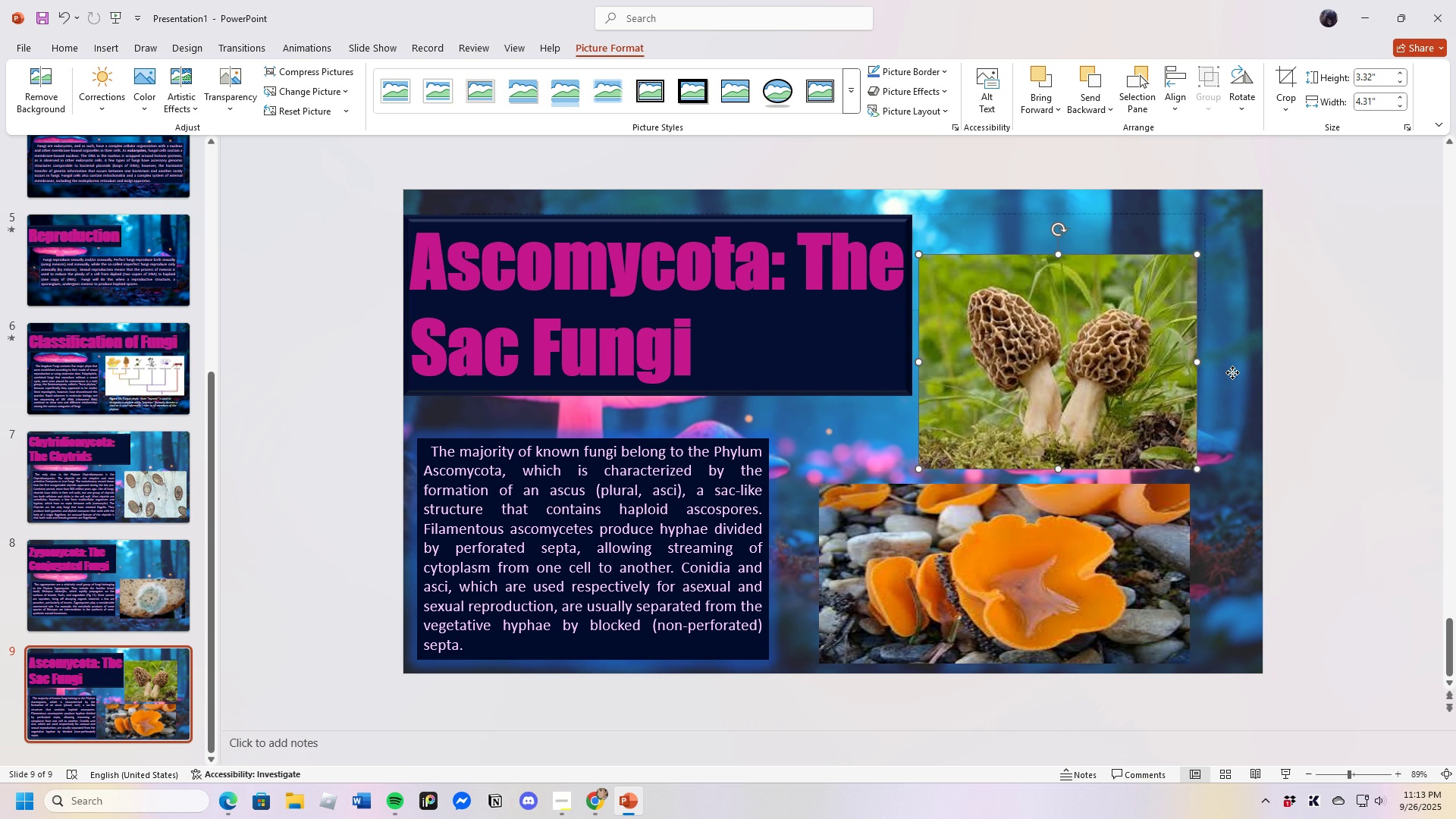 
left_click([1232, 372])
 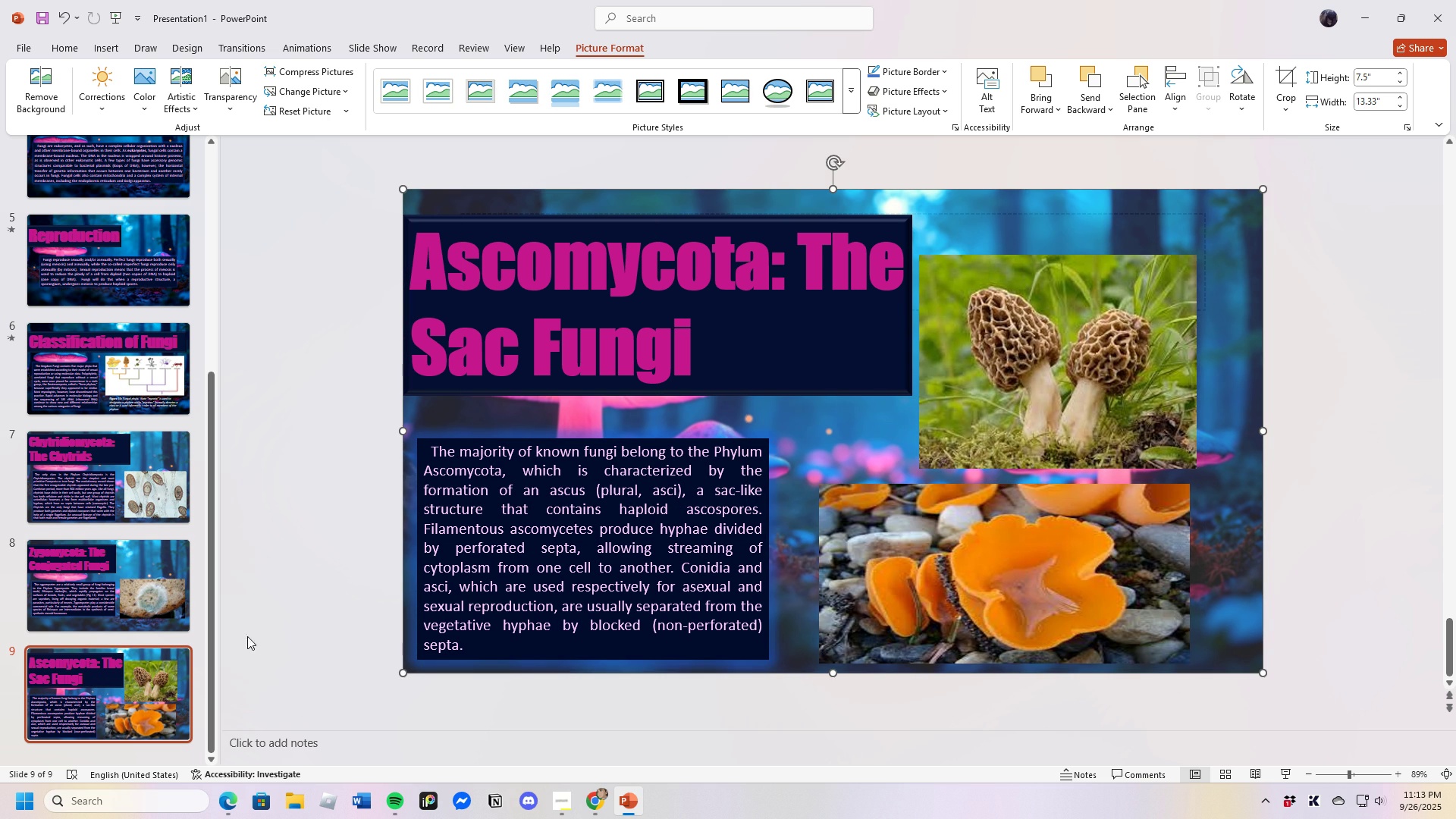 
scroll: coordinate [88, 637], scroll_direction: down, amount: 4.0
 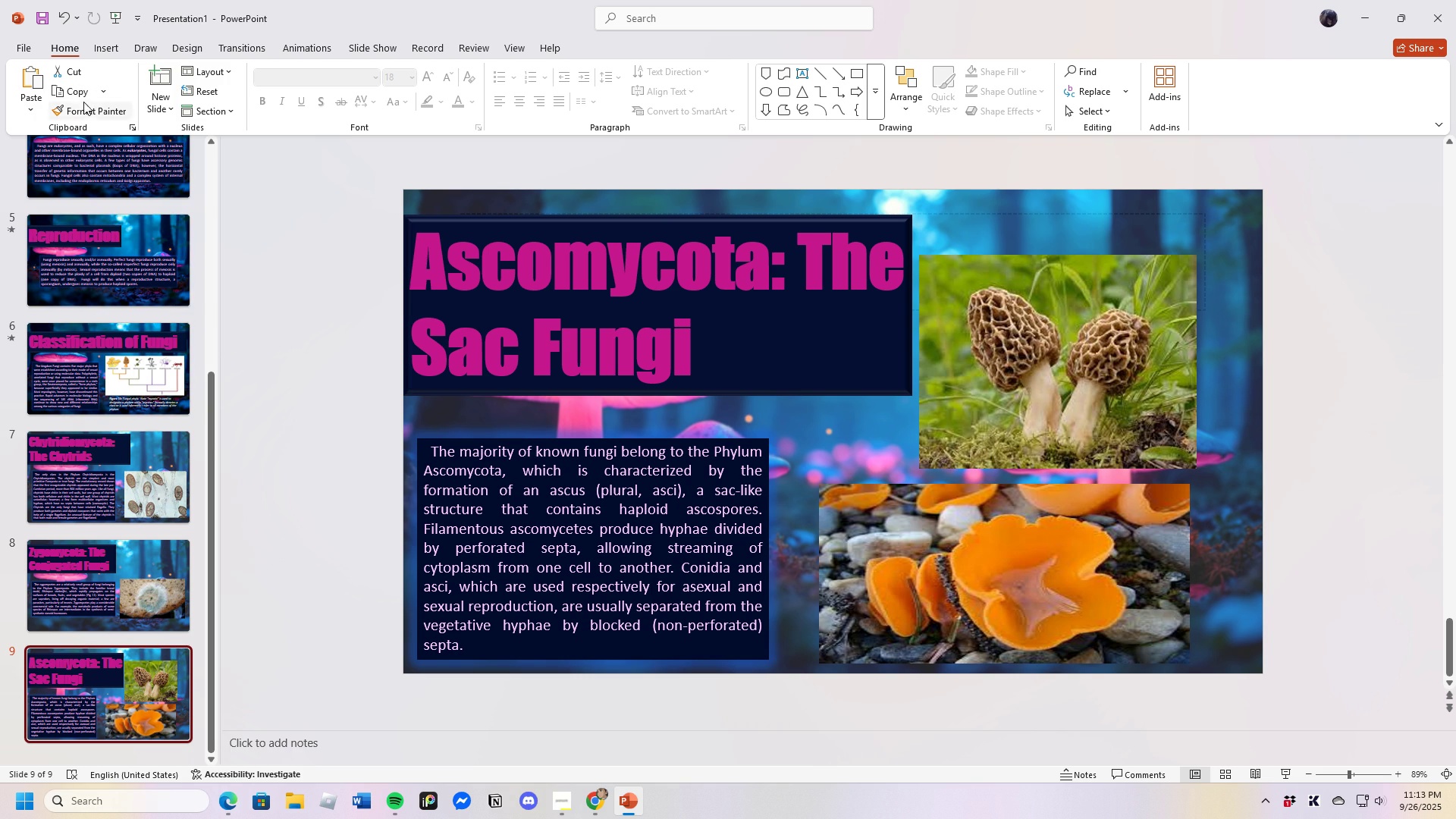 
left_click([158, 95])
 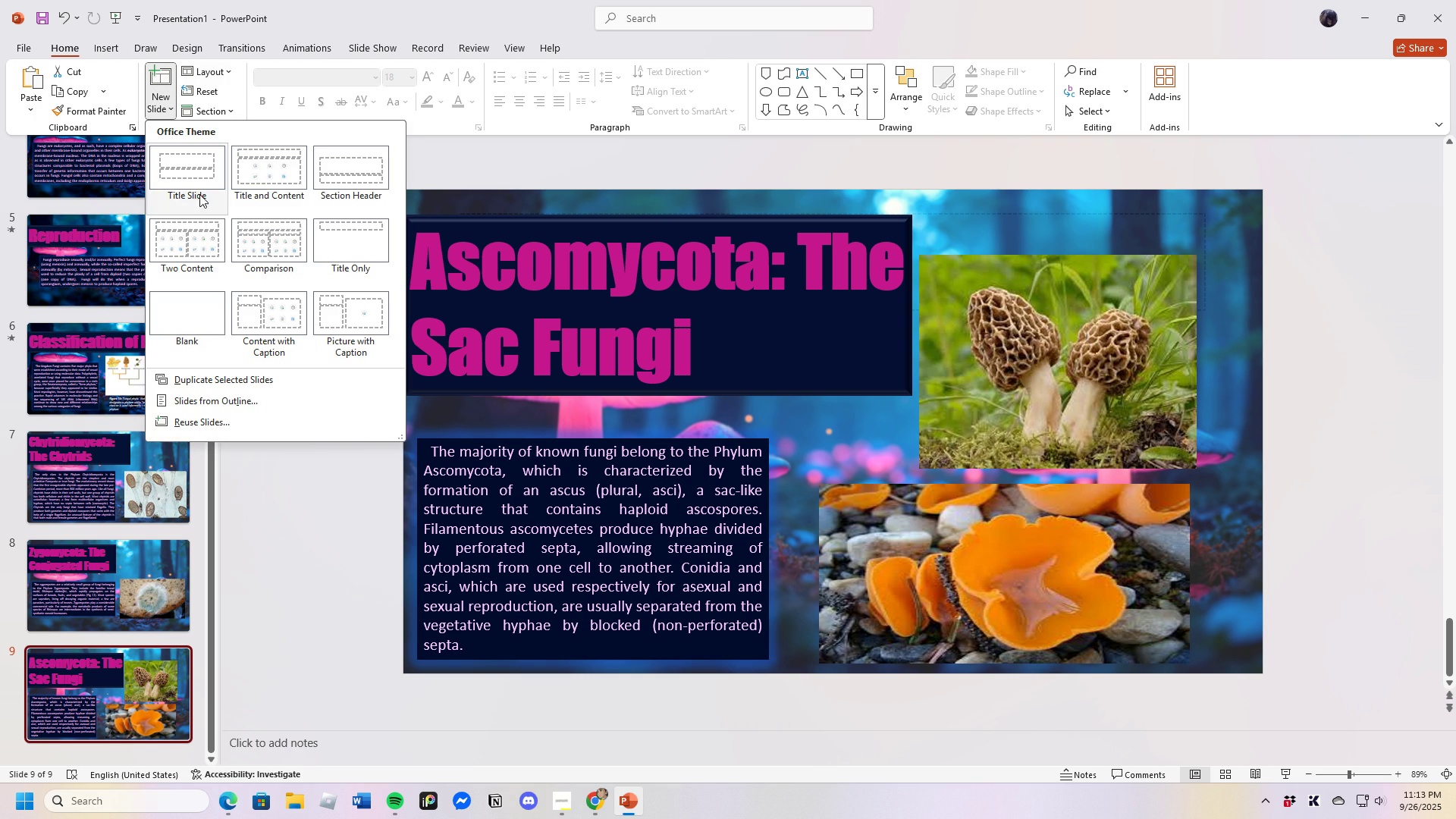 
left_click([196, 174])
 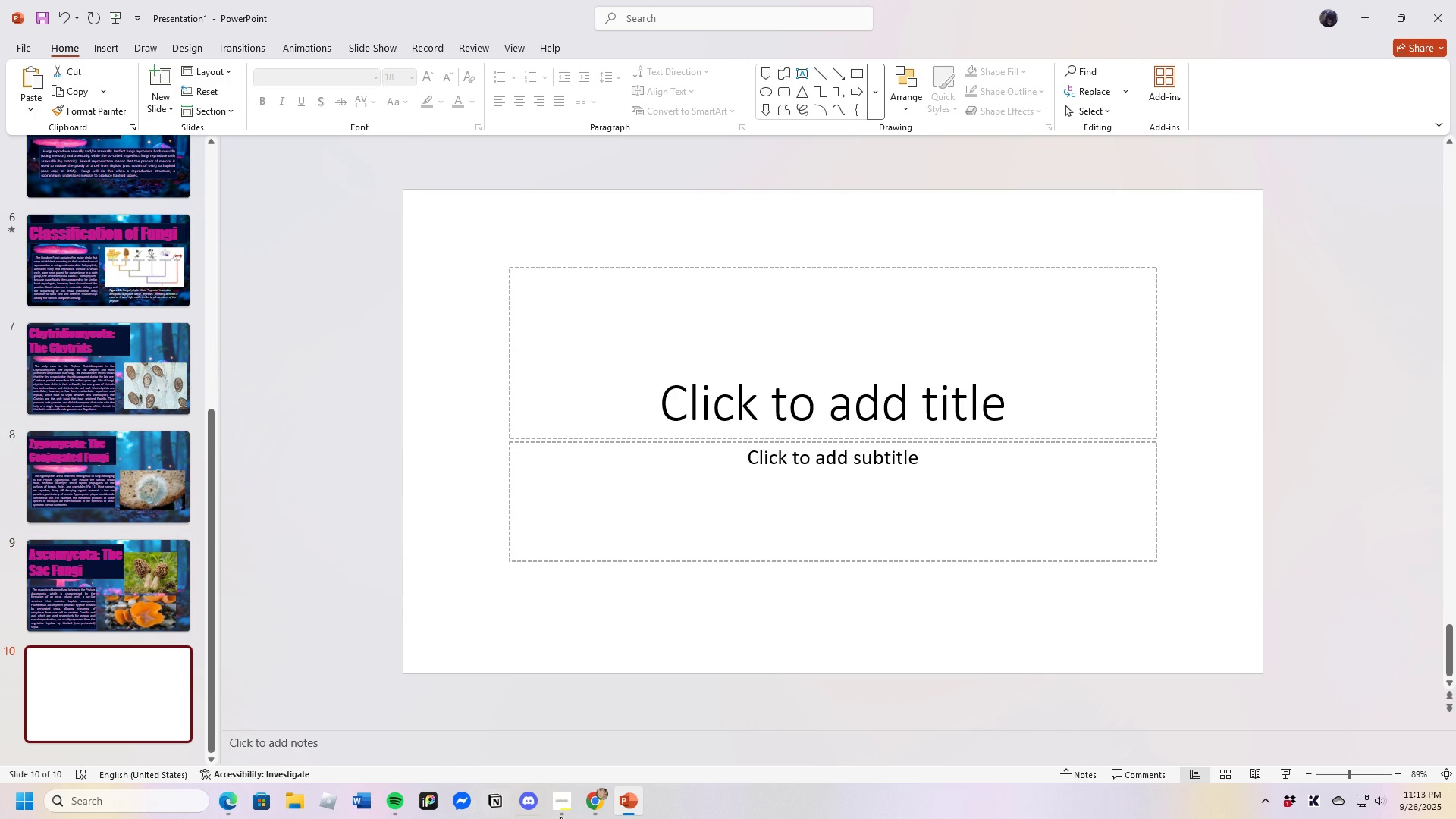 
left_click([599, 799])
 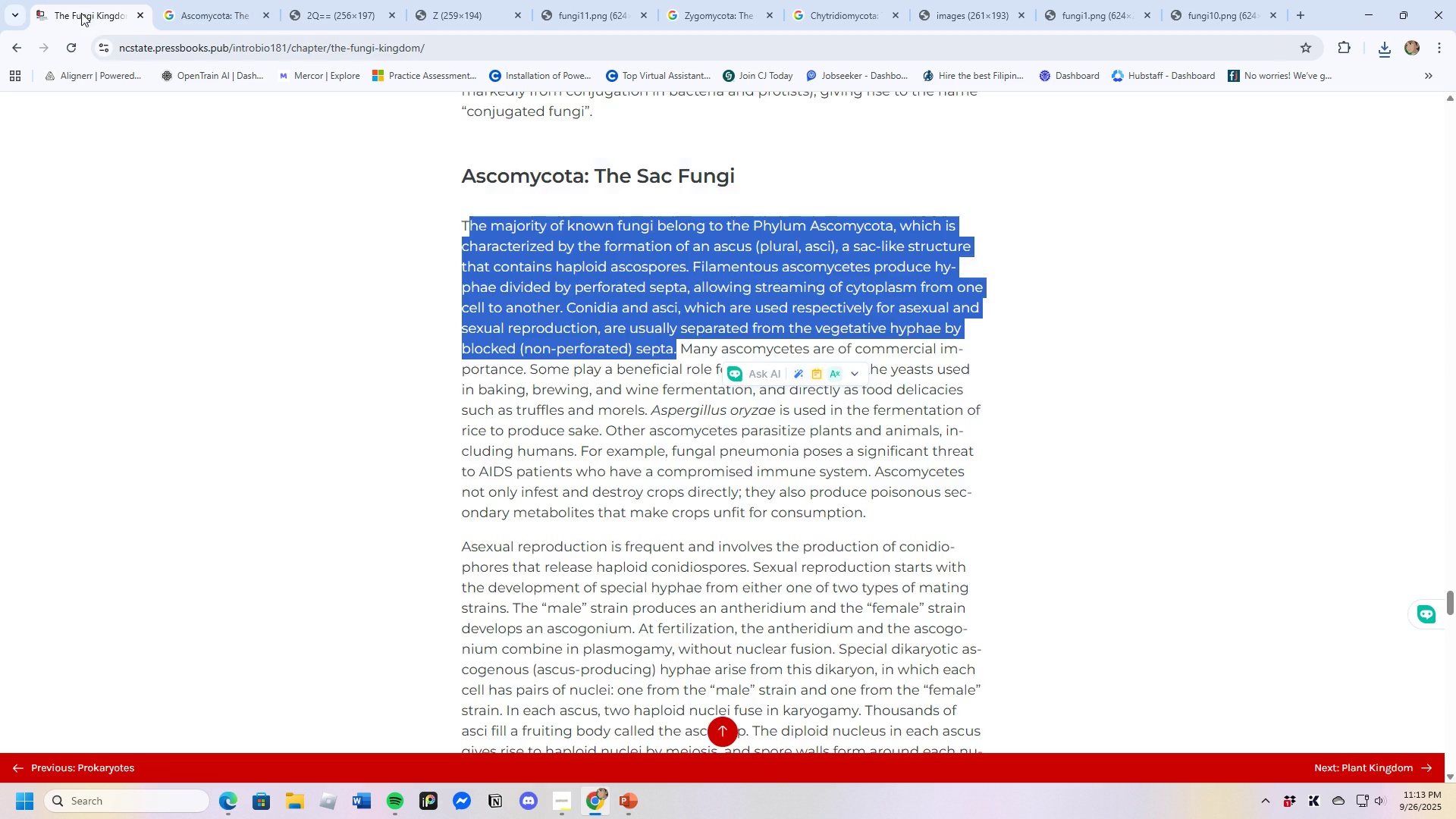 
scroll: coordinate [668, 505], scroll_direction: down, amount: 11.0
 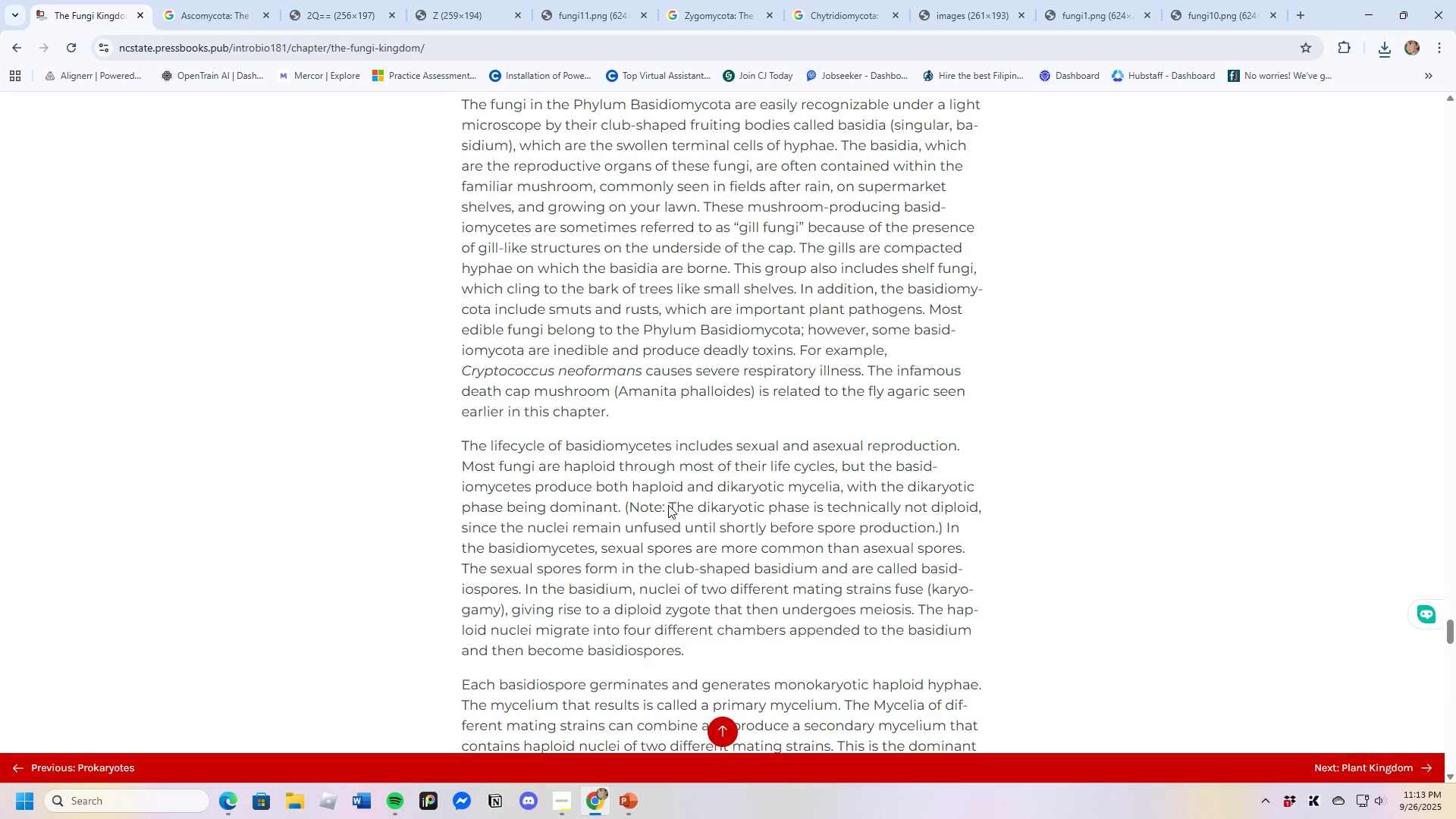 
scroll: coordinate [668, 505], scroll_direction: up, amount: 3.0